 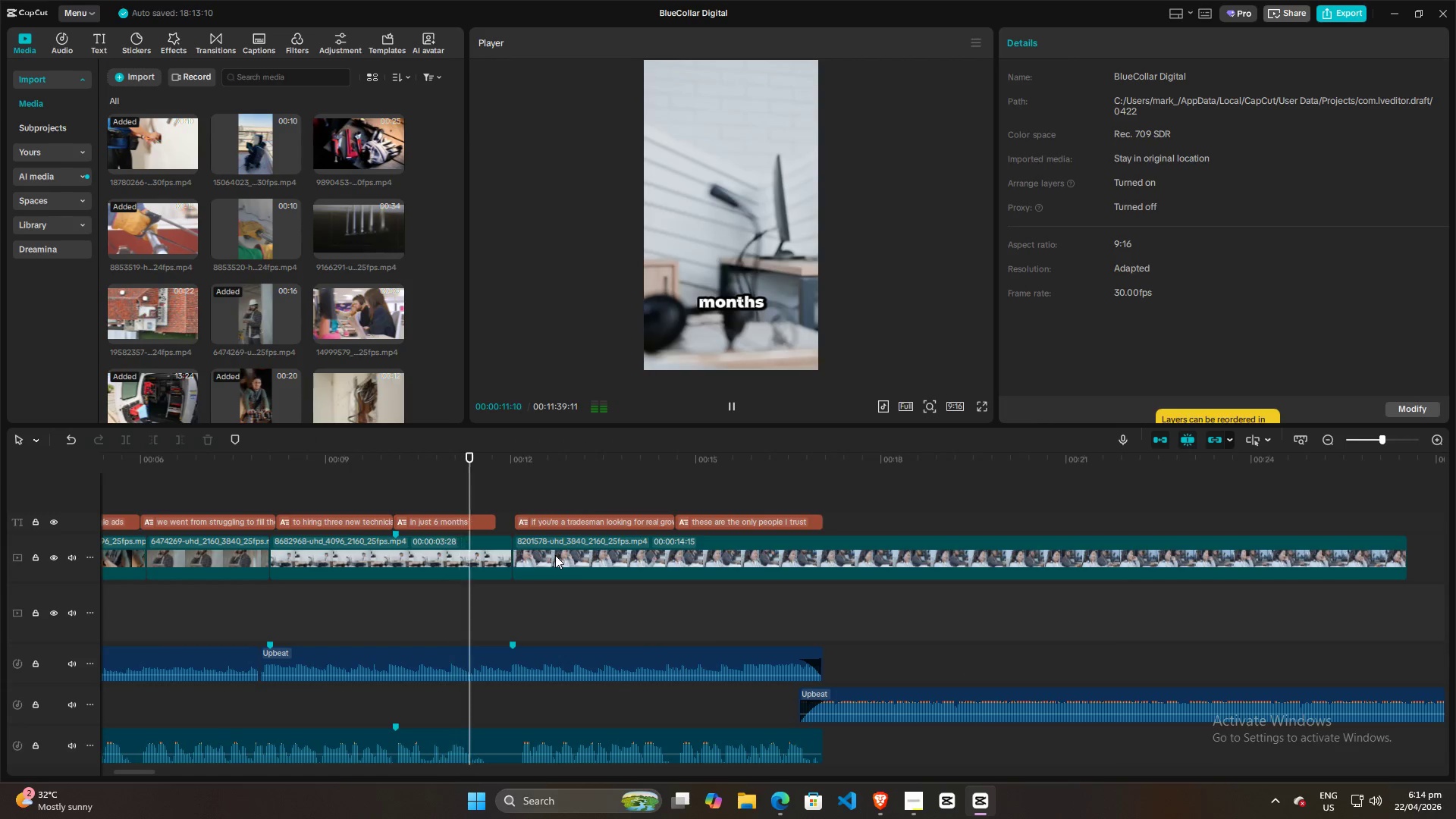 
key(Space)
 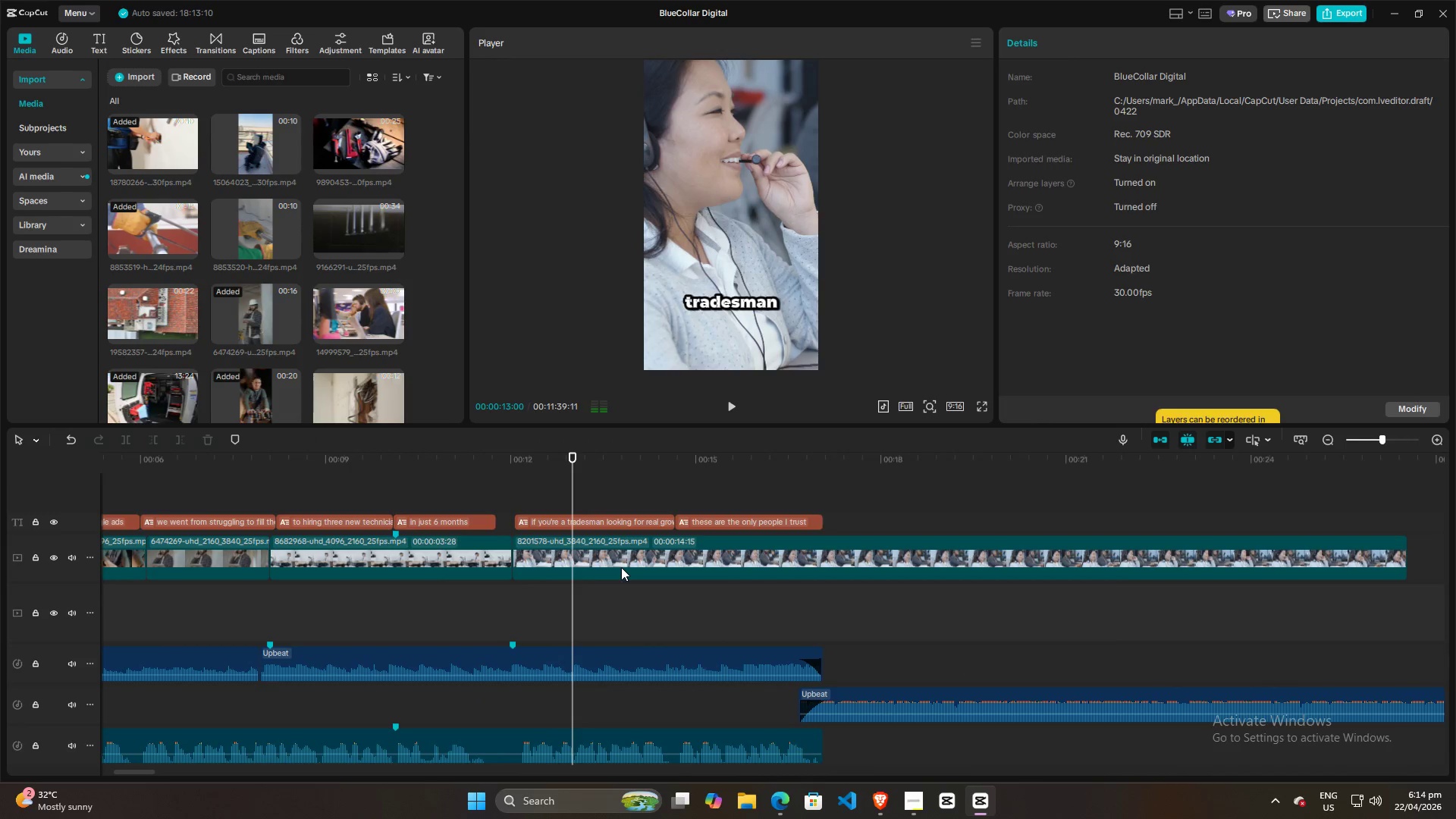 
hold_key(key=ControlLeft, duration=1.03)
scroll: coordinate [622, 567], scroll_direction: down, amount: 8.0
 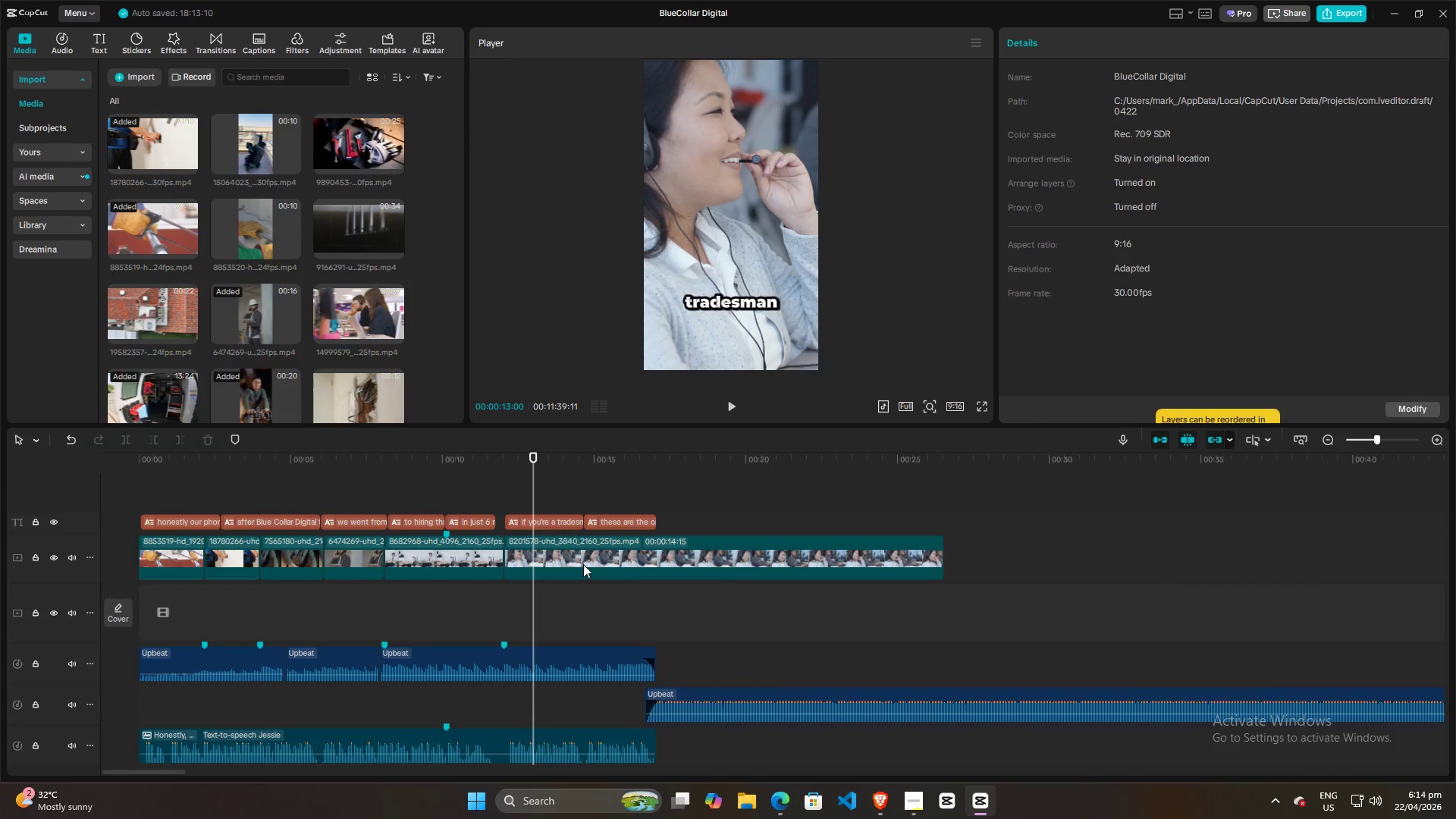 
scroll: coordinate [474, 535], scroll_direction: up, amount: 5.0
 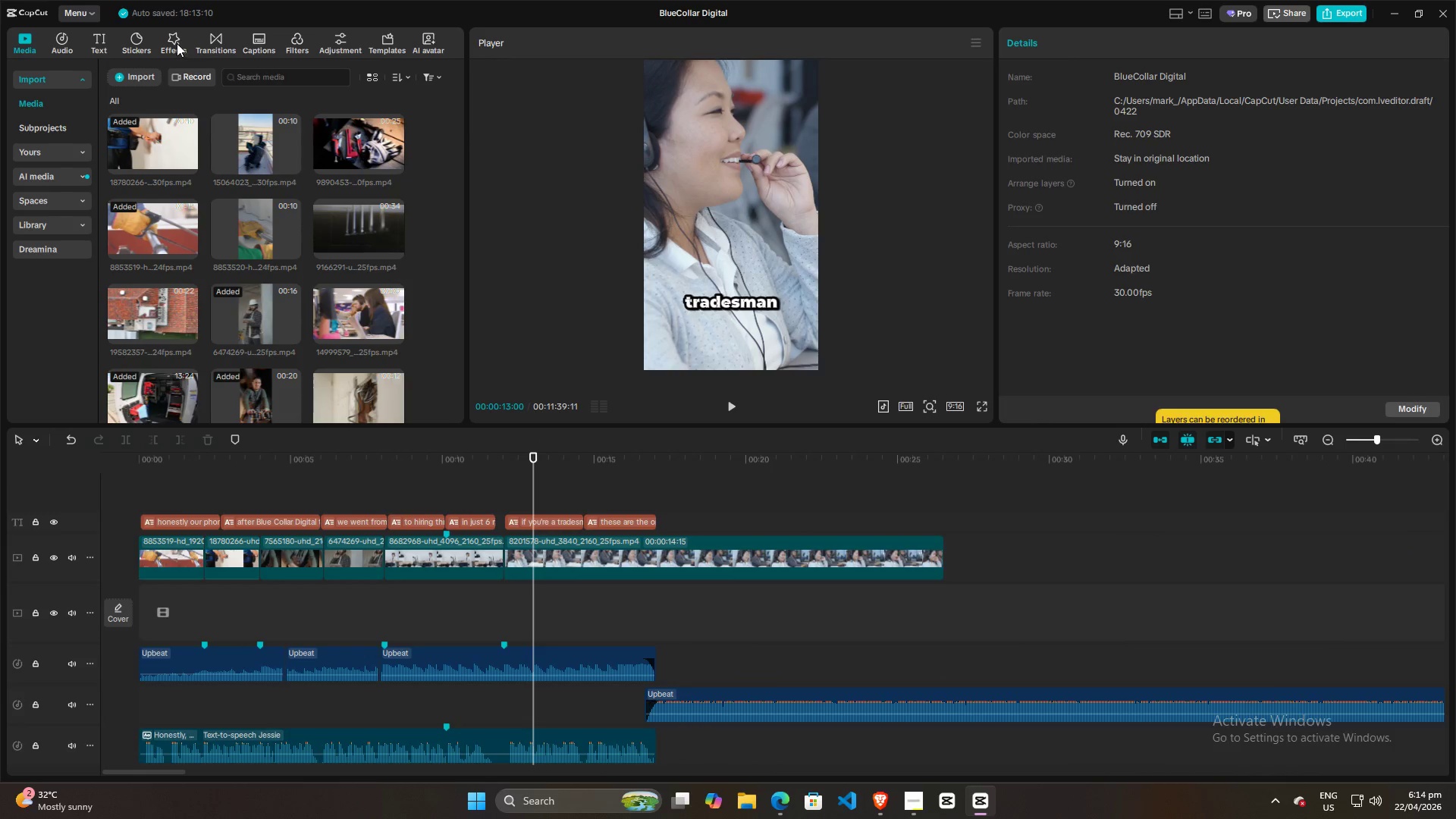 
left_click([211, 79])
 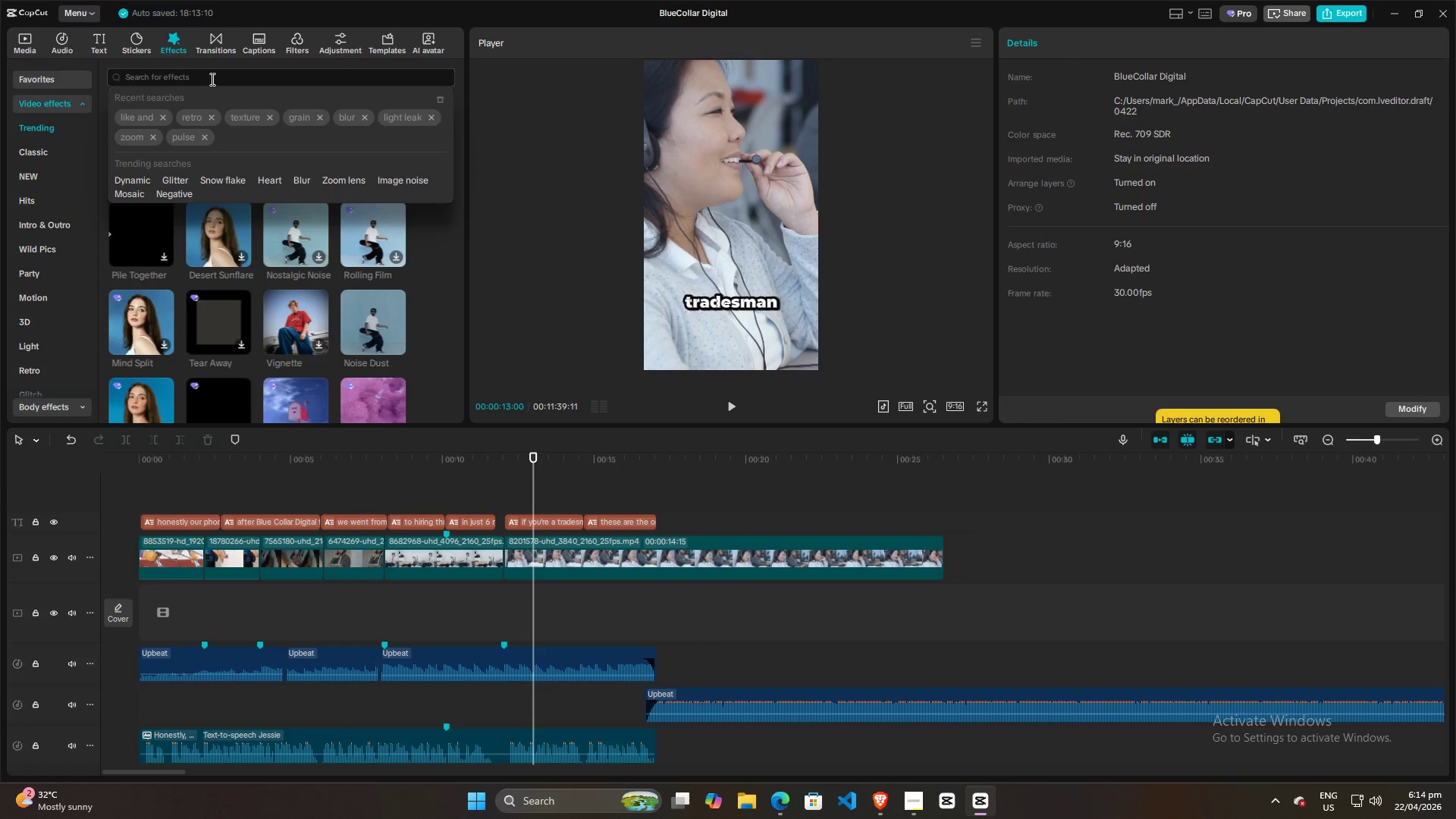 
type(retro)
 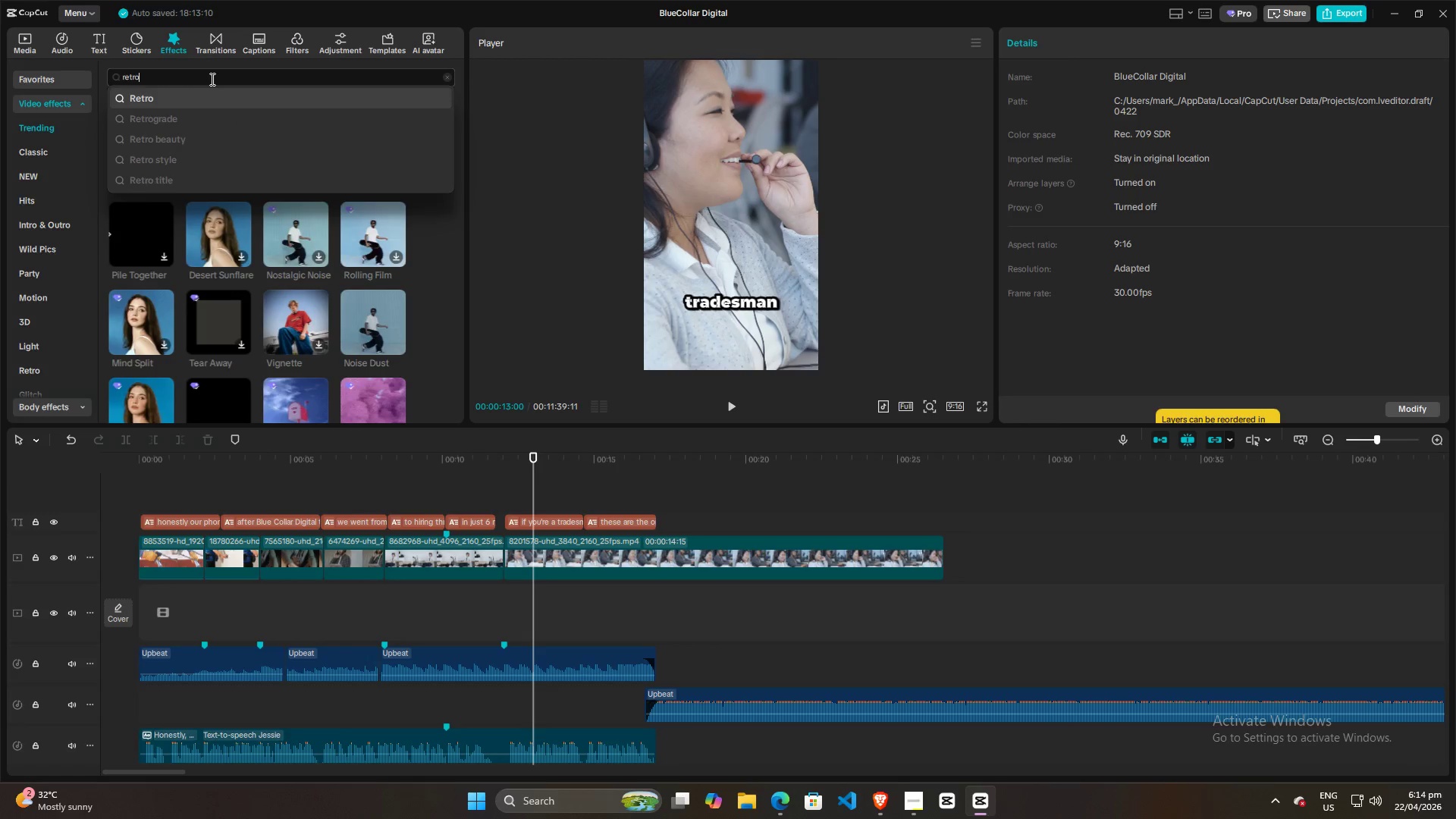 
key(Enter)
 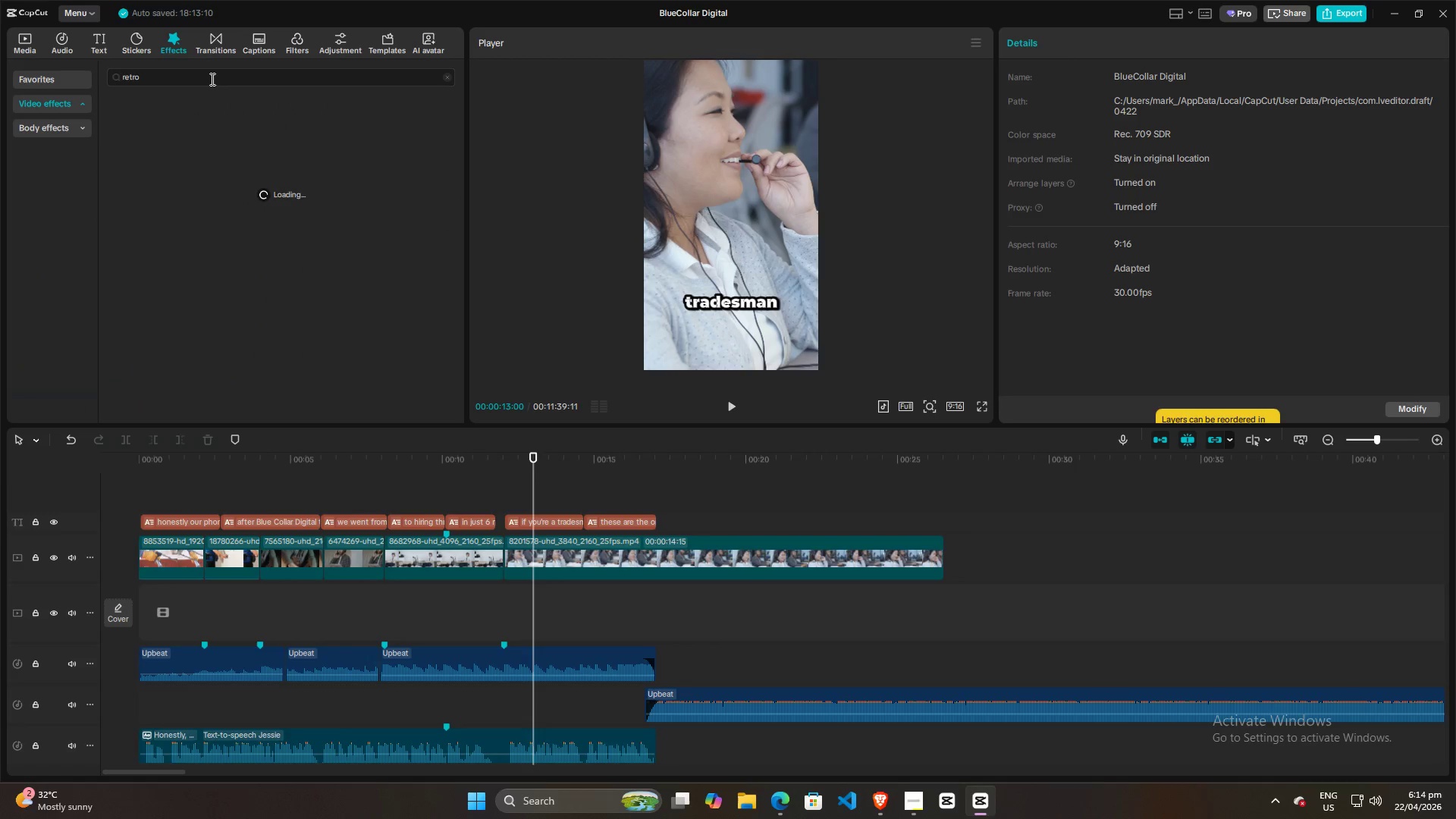 
key(Alt+AltLeft)
 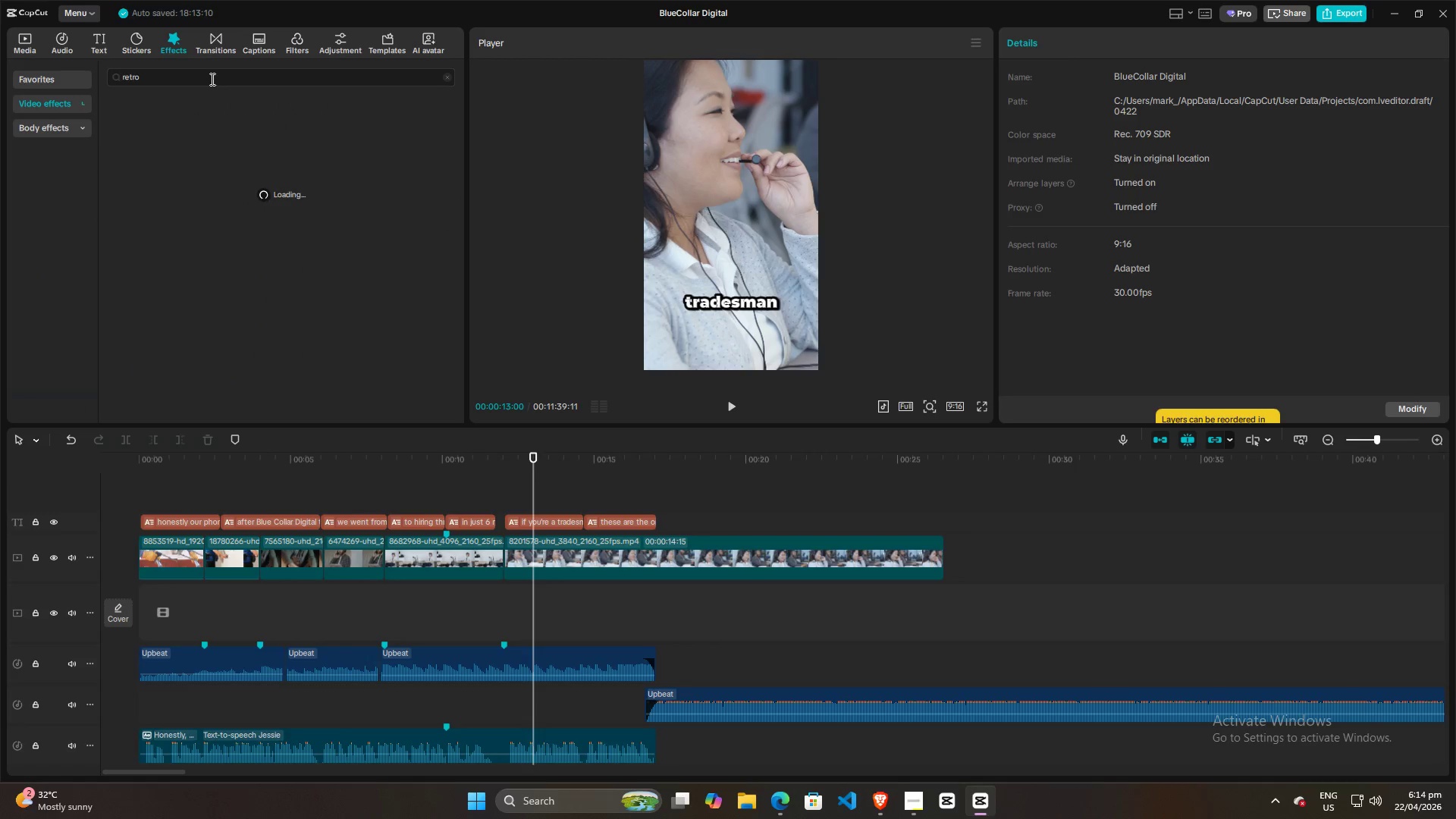 
key(Alt+Tab)